 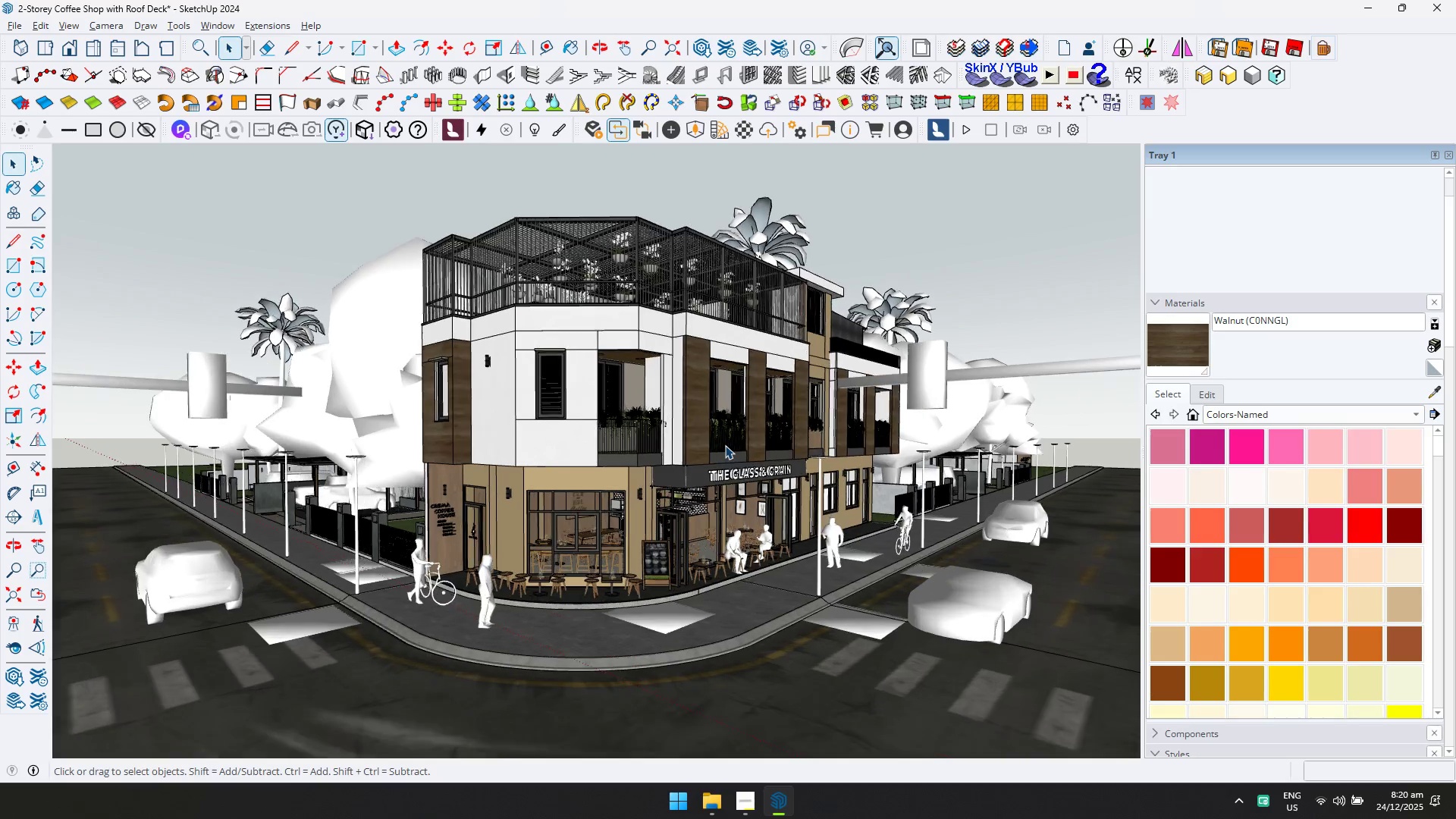 
key(Control+S)
 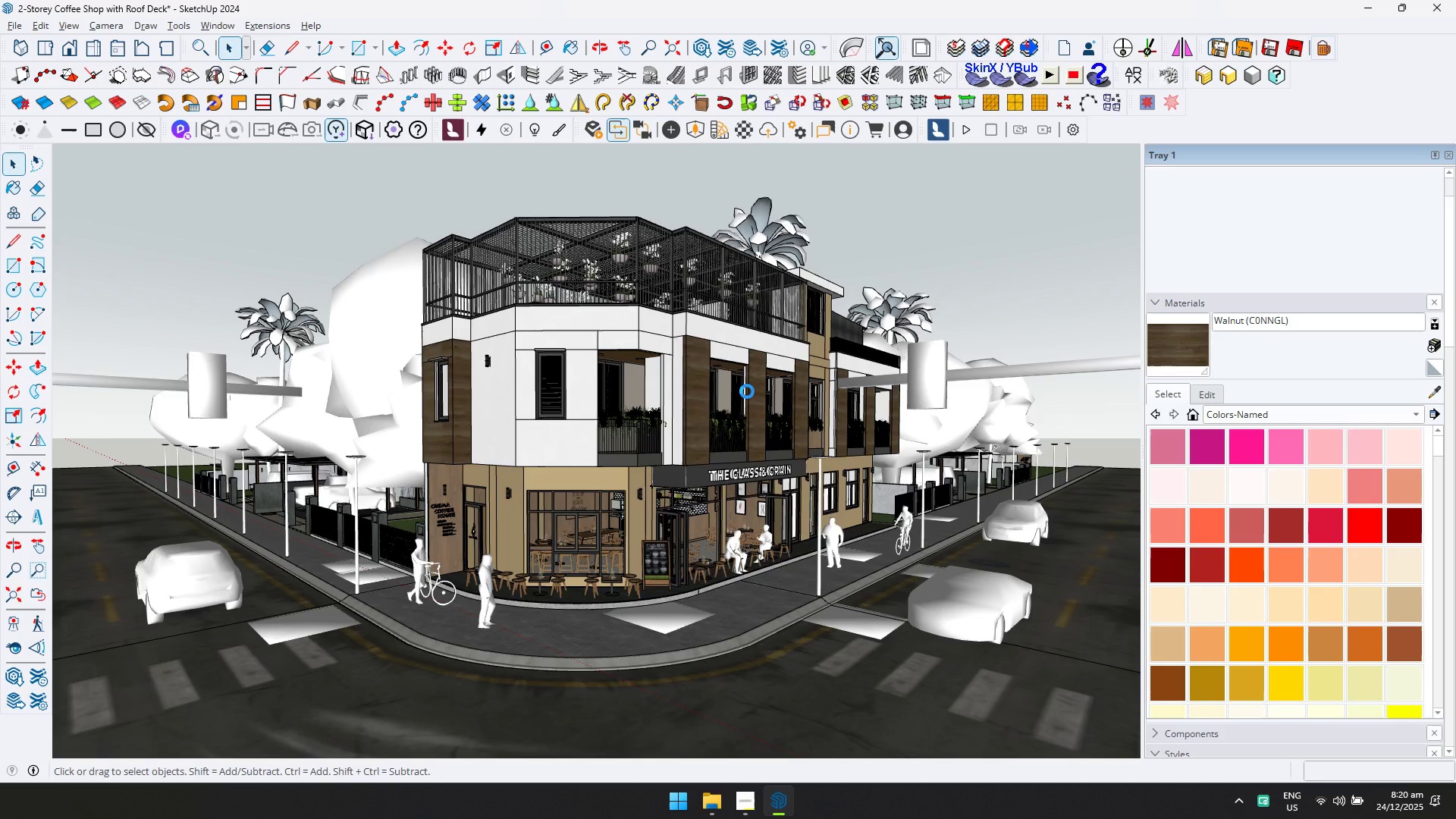 
scroll: coordinate [725, 445], scroll_direction: up, amount: 2.0
 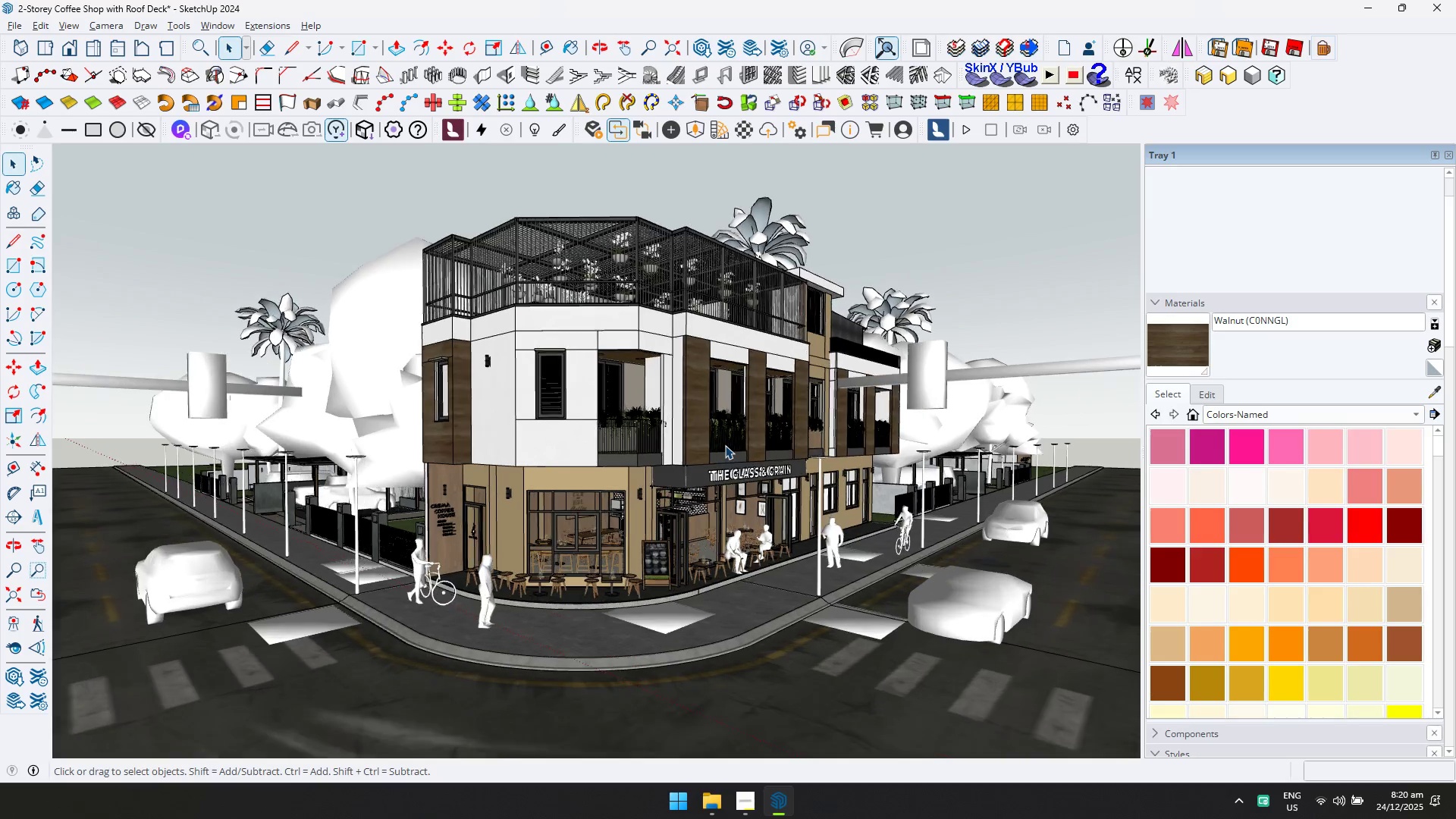 
wait(9.67)
 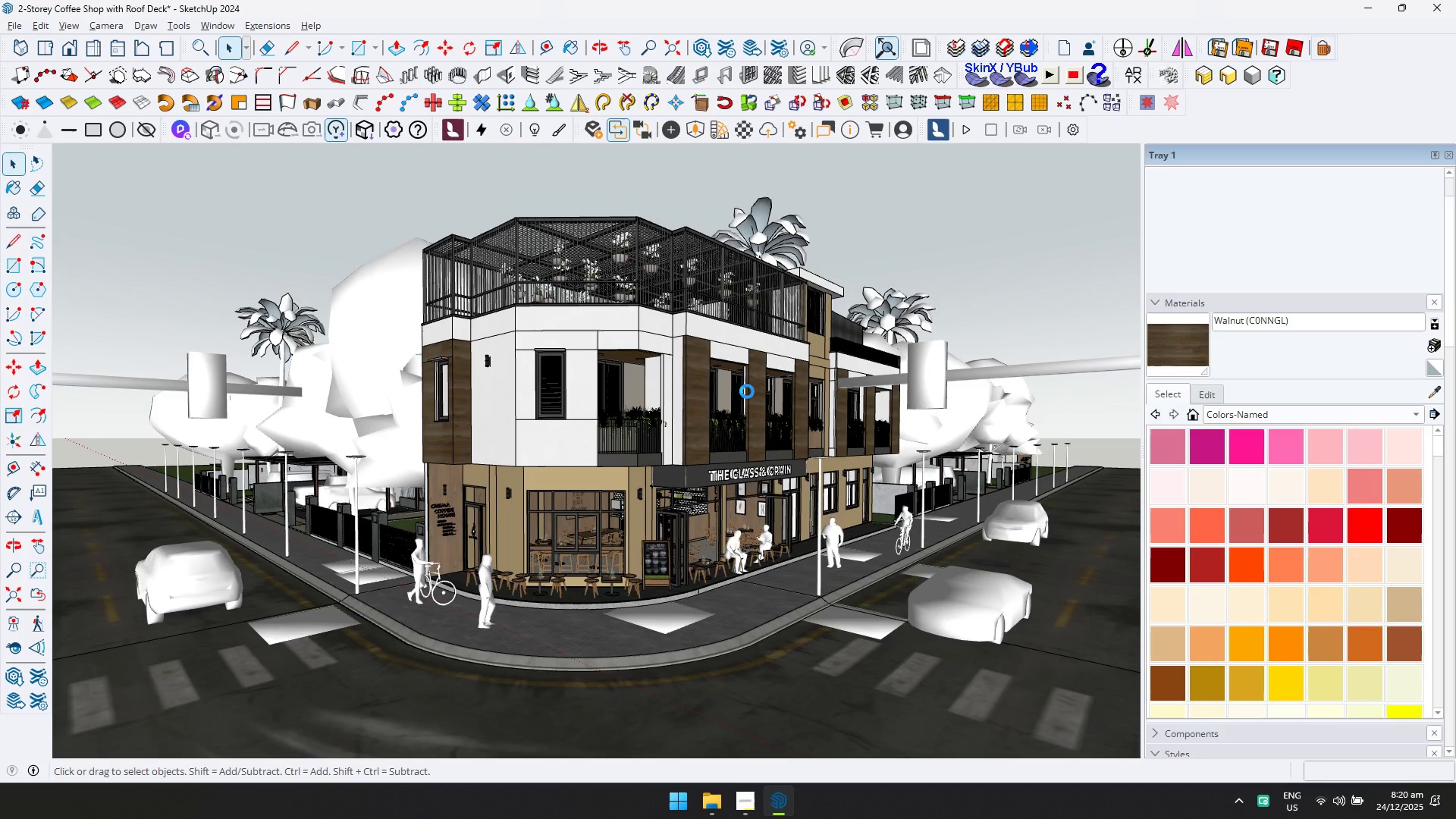 
left_click([598, 130])
 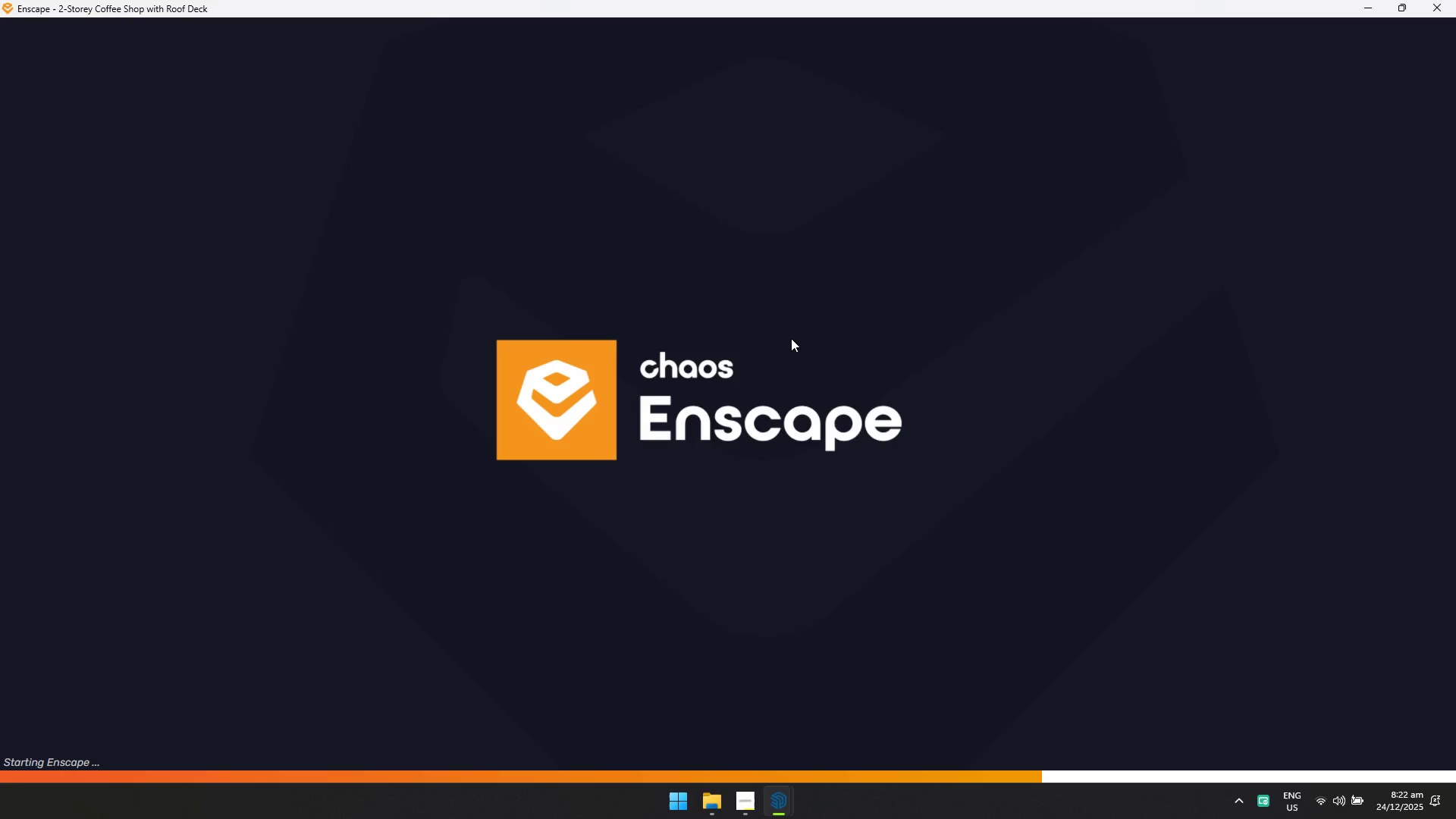 
wait(75.19)
 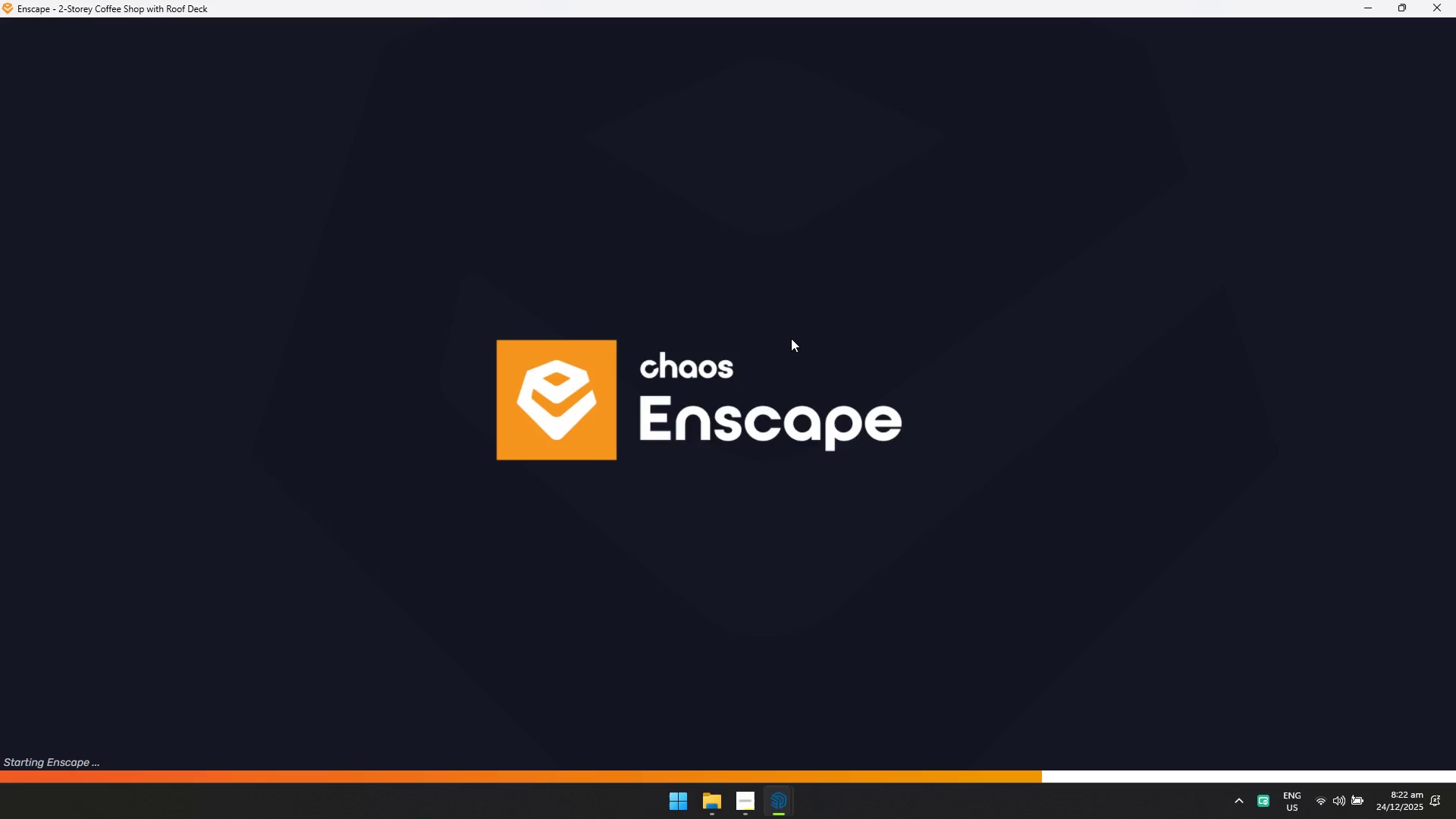 
key(Alt+AltLeft)
 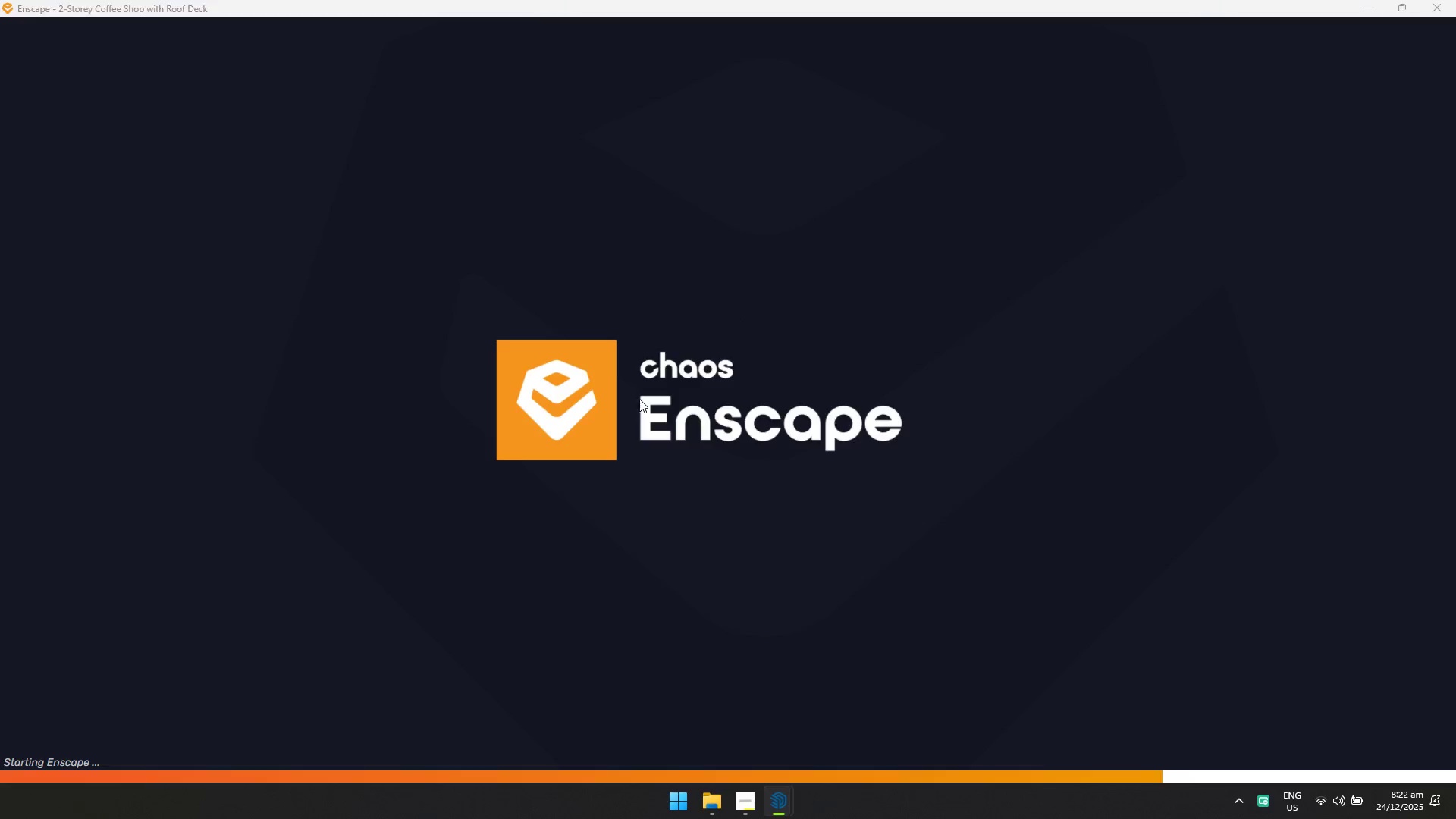 
key(Alt+Tab)
 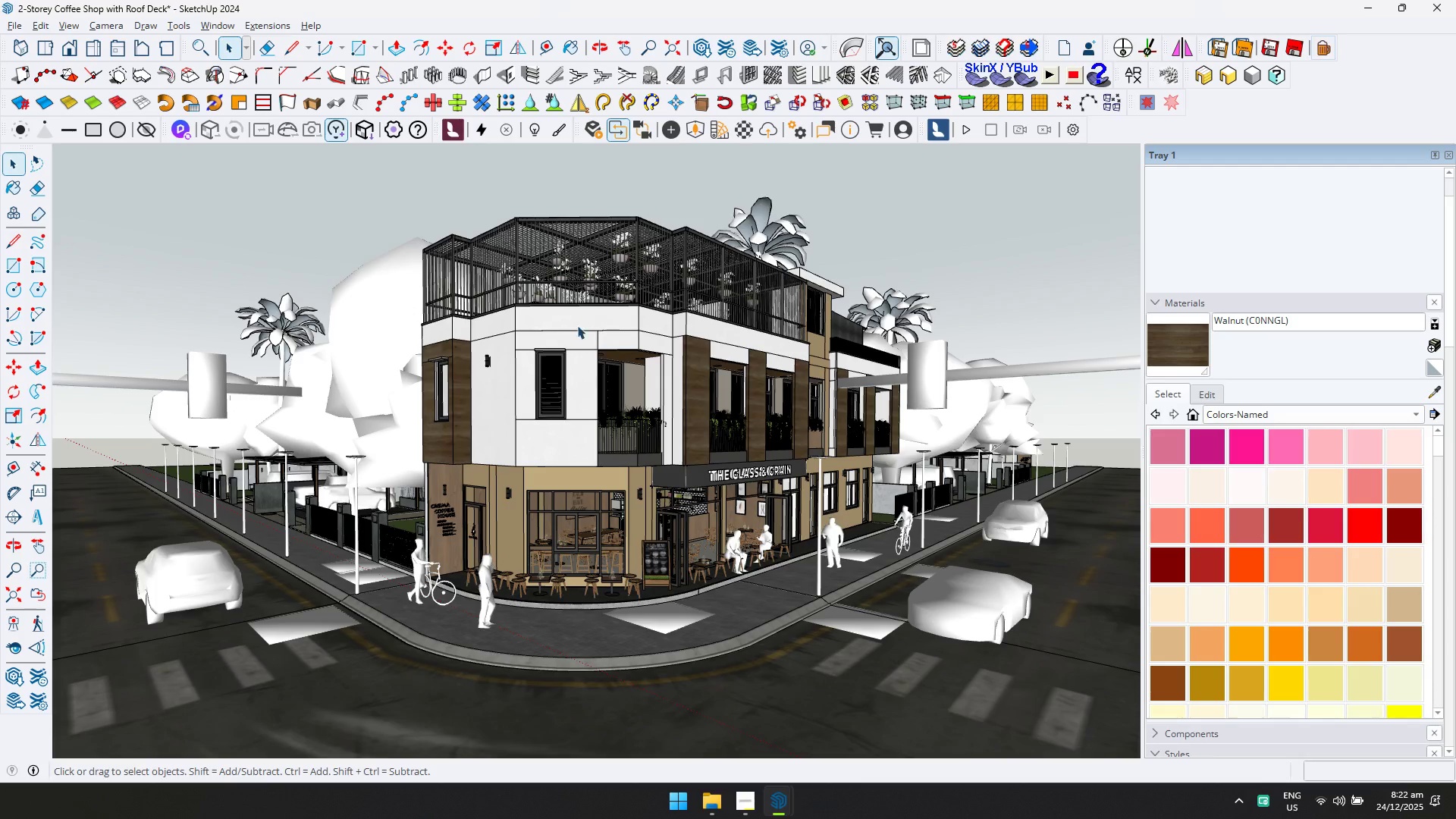 
key(Alt+Tab)
 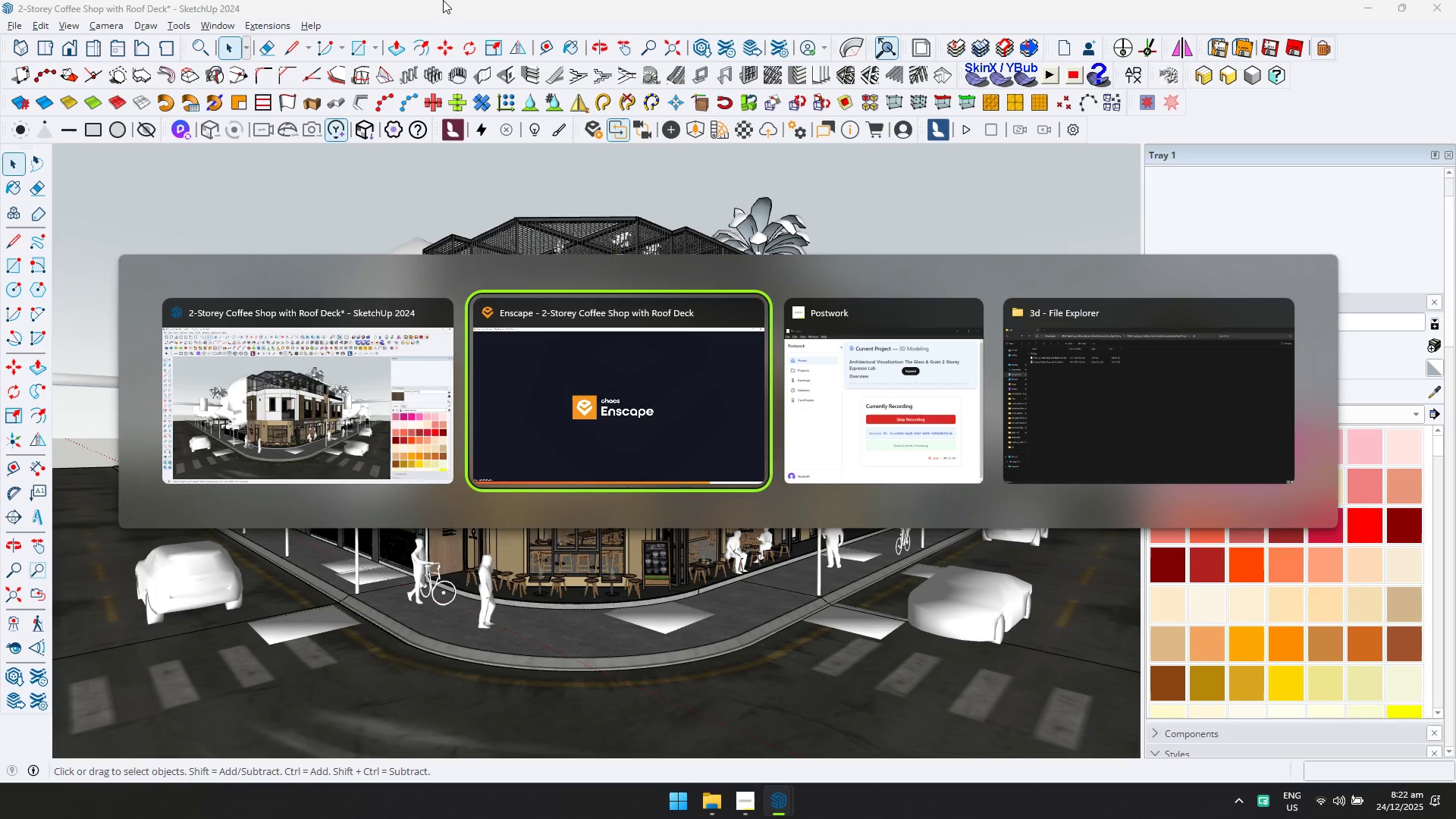 
key(Alt+Tab)